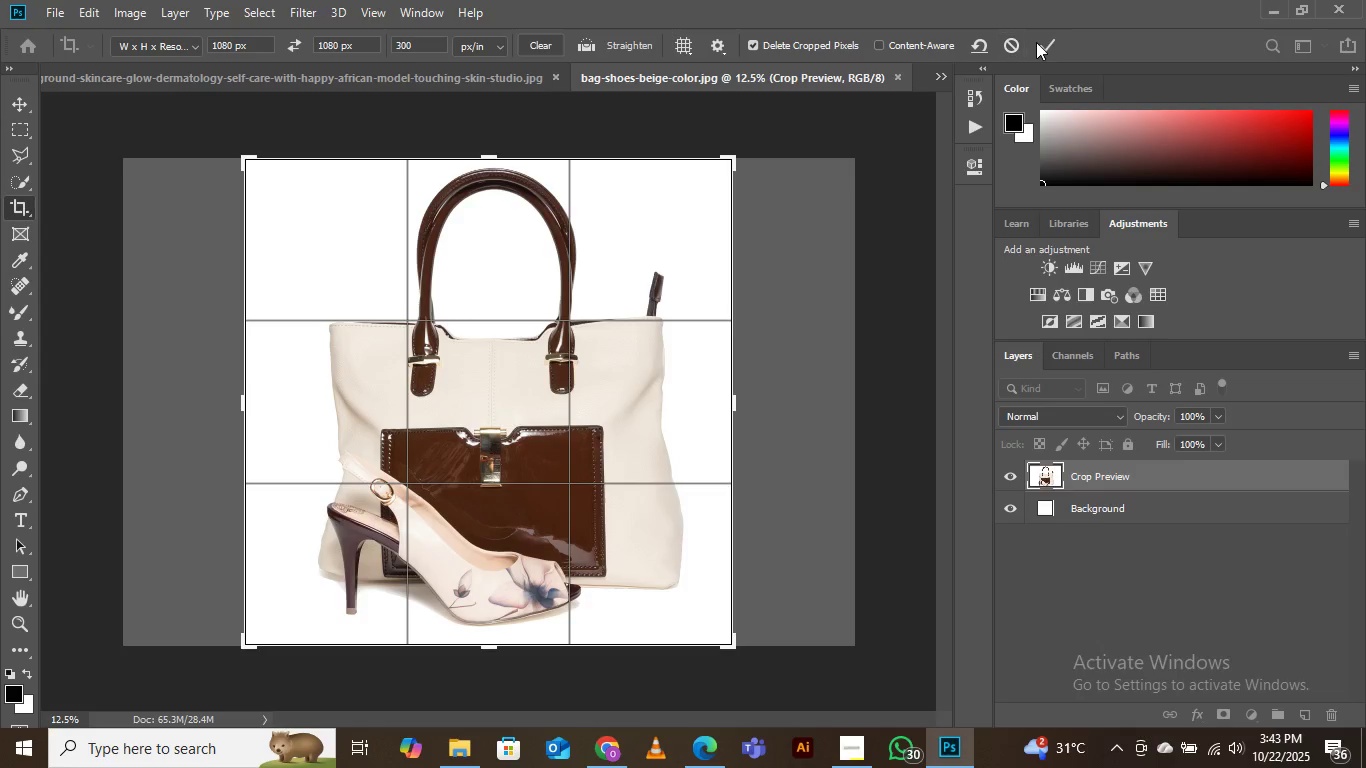 
wait(5.41)
 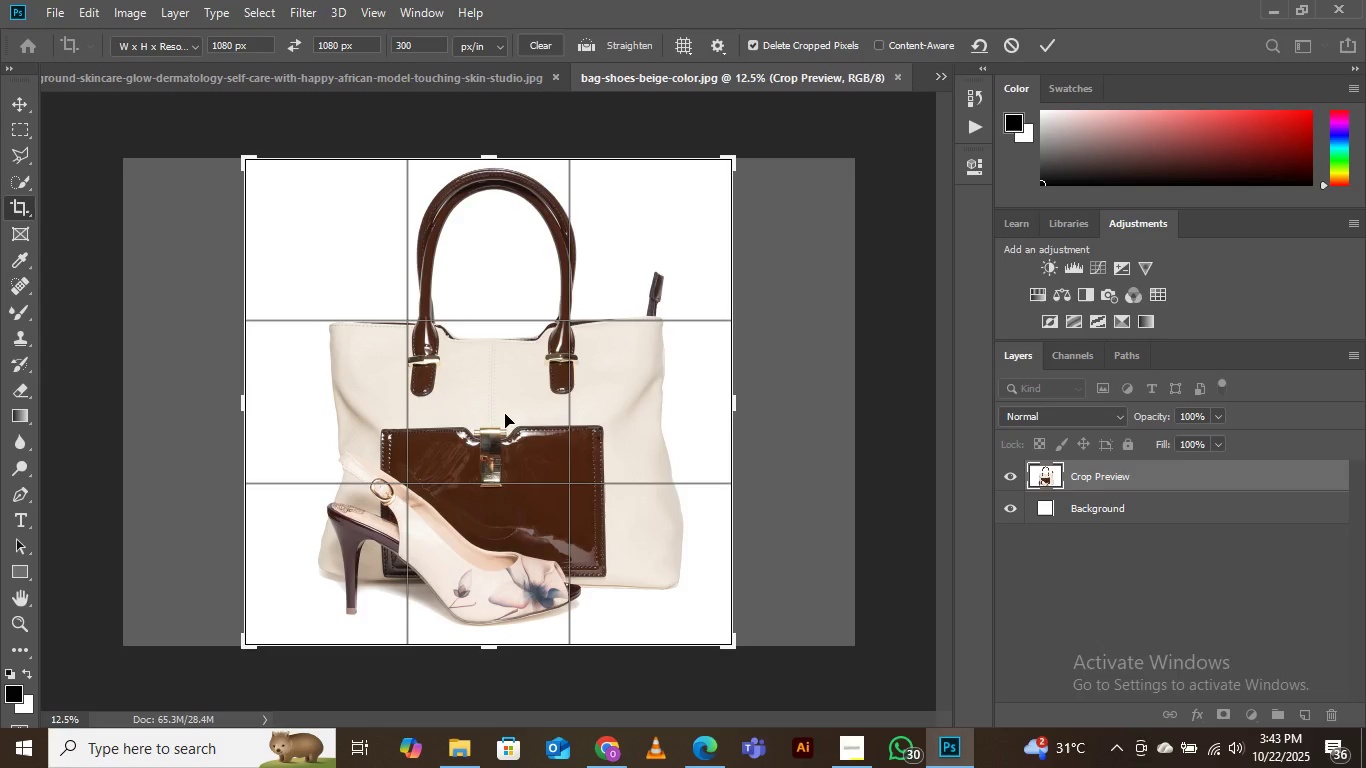 
left_click([1046, 42])
 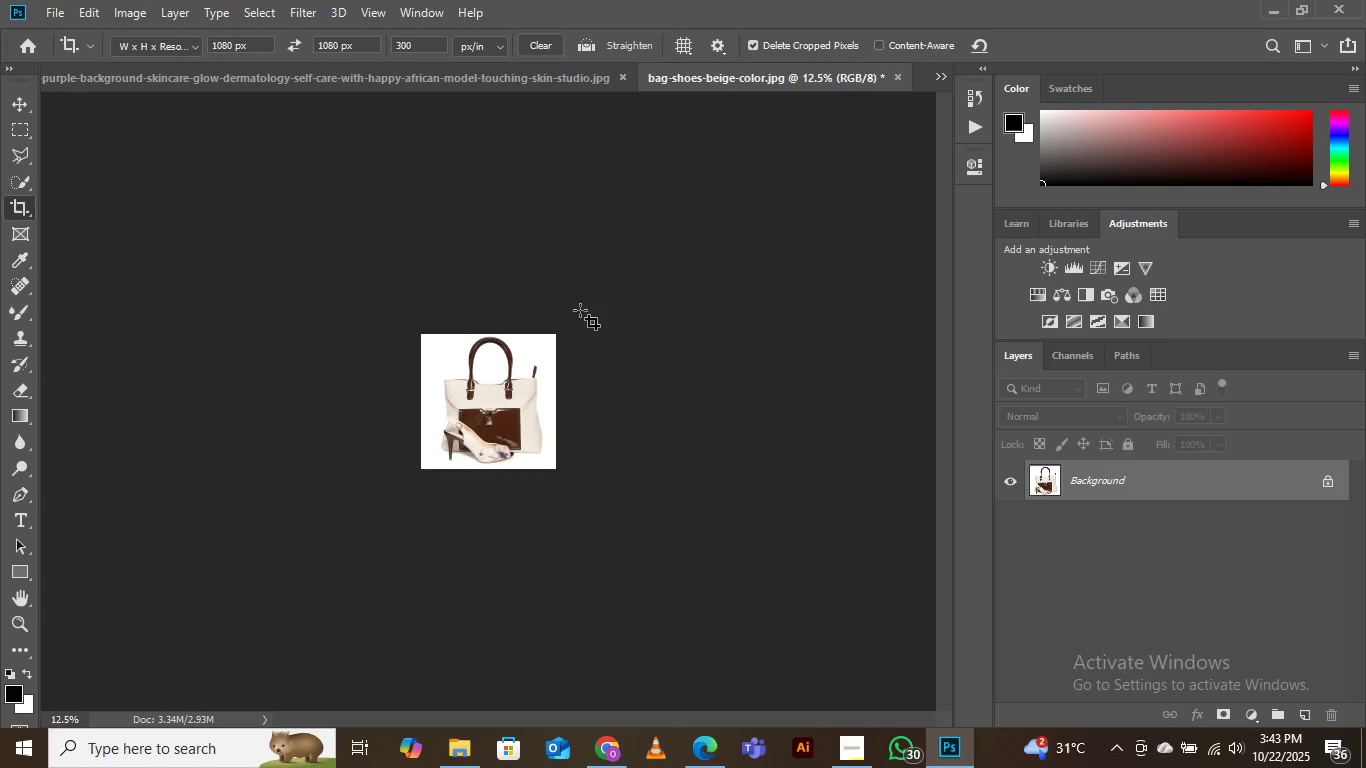 
key(Control+Equal)
 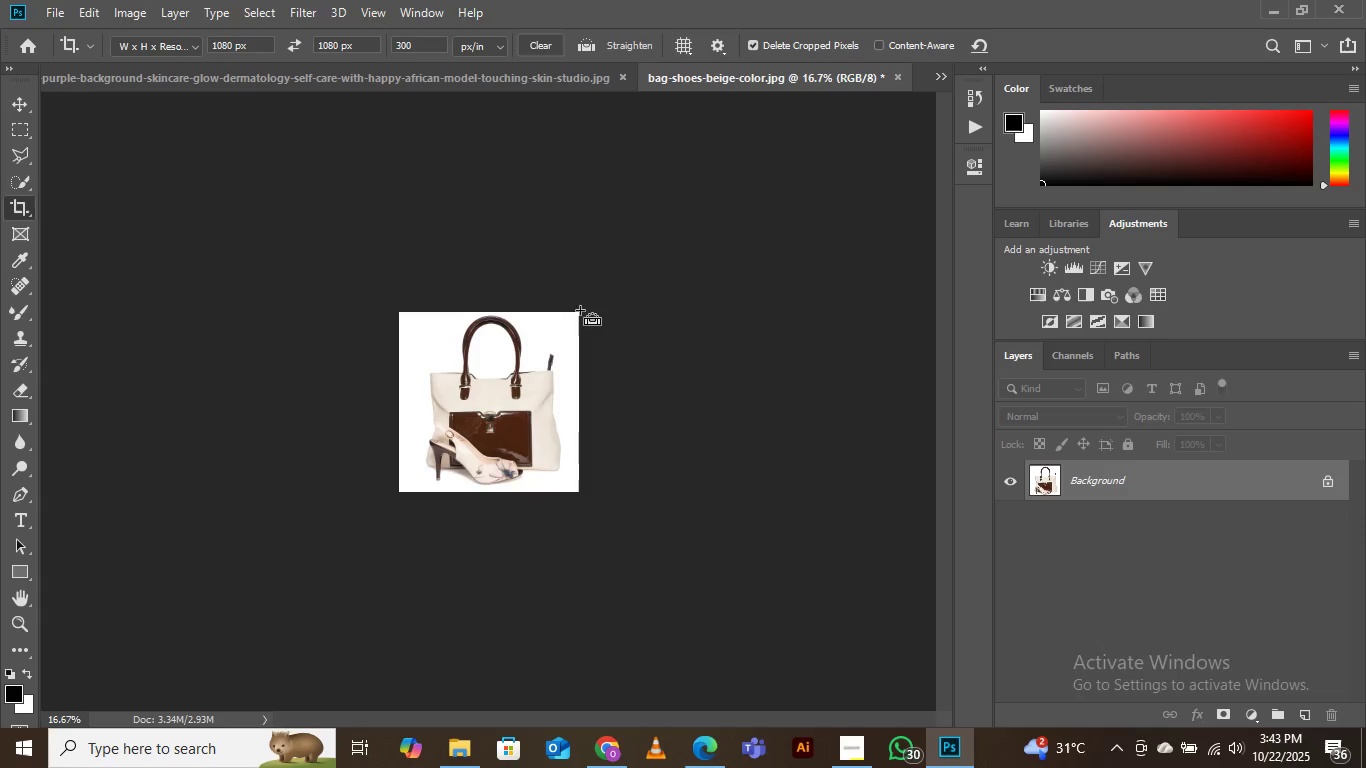 
key(Control+Equal)
 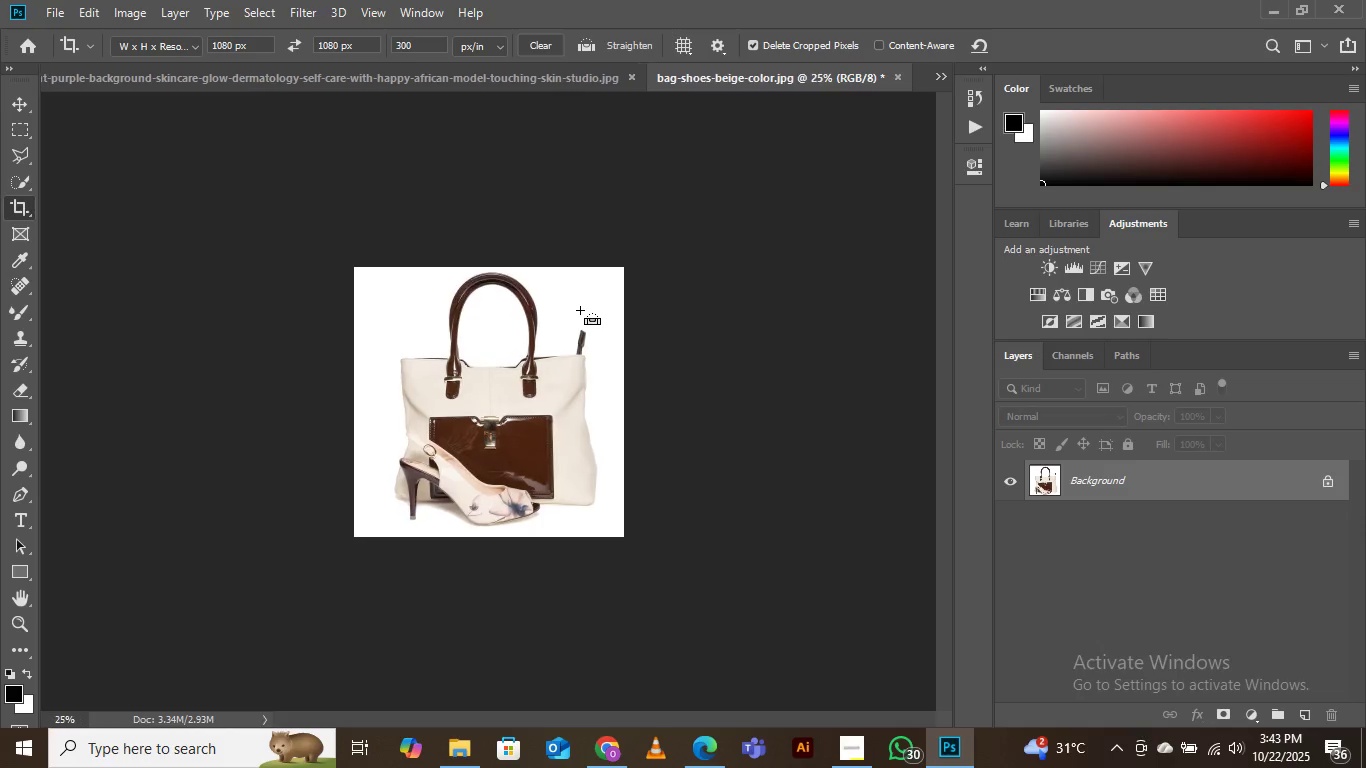 
key(Control+Equal)
 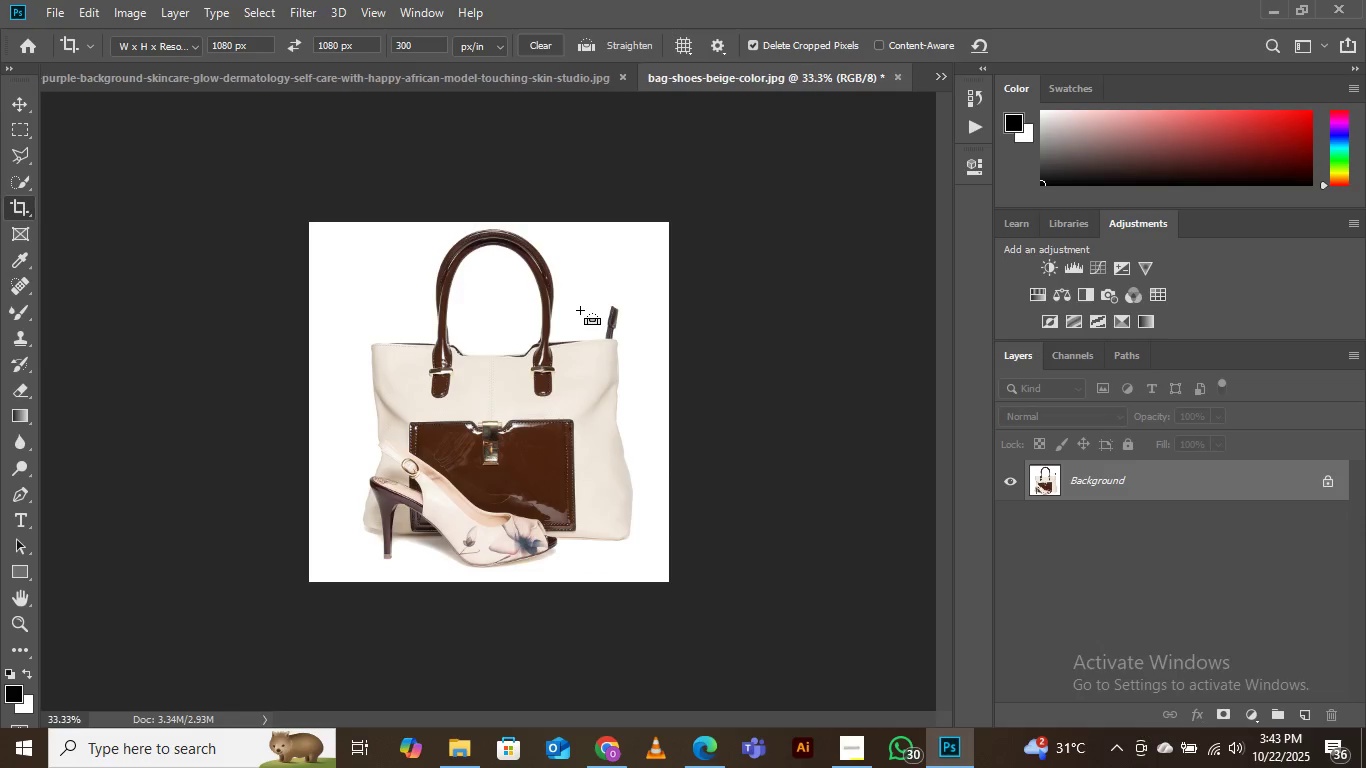 
key(Control+Equal)
 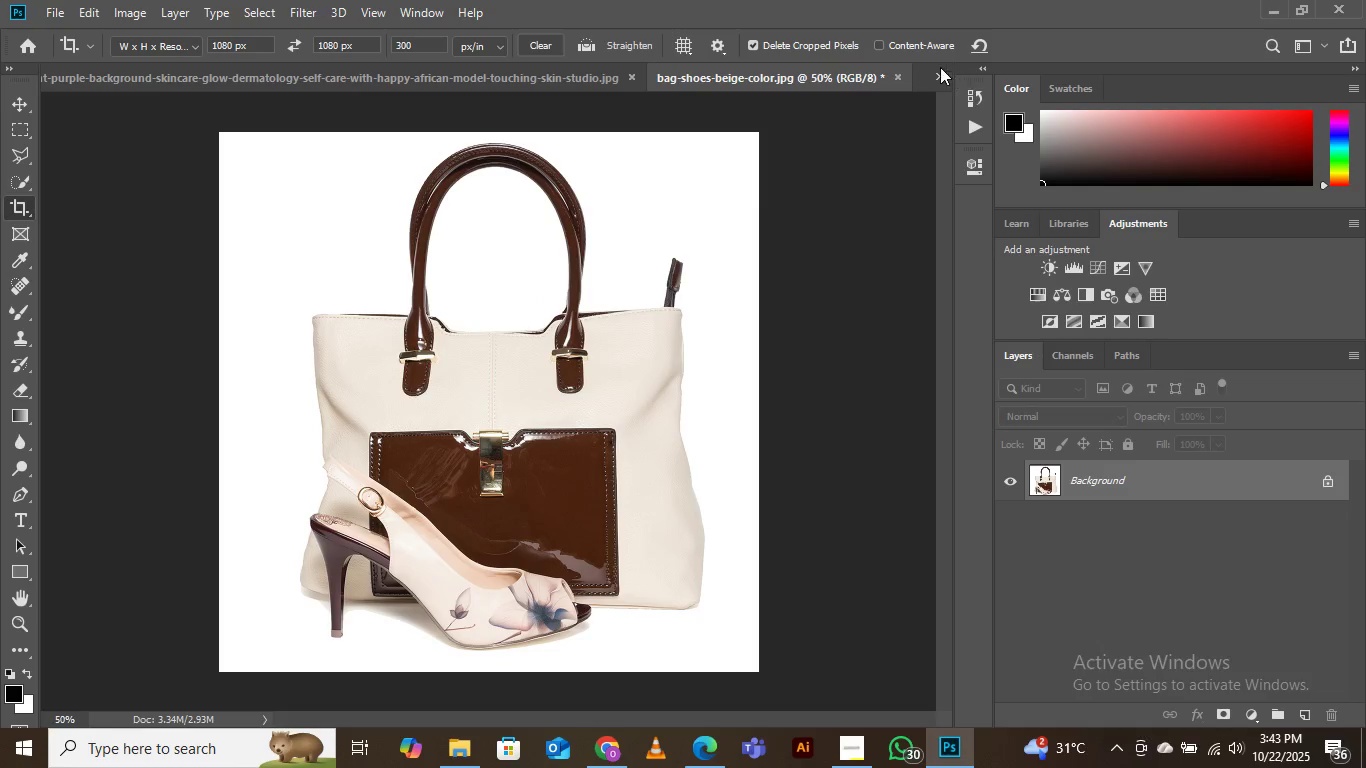 
left_click([941, 72])
 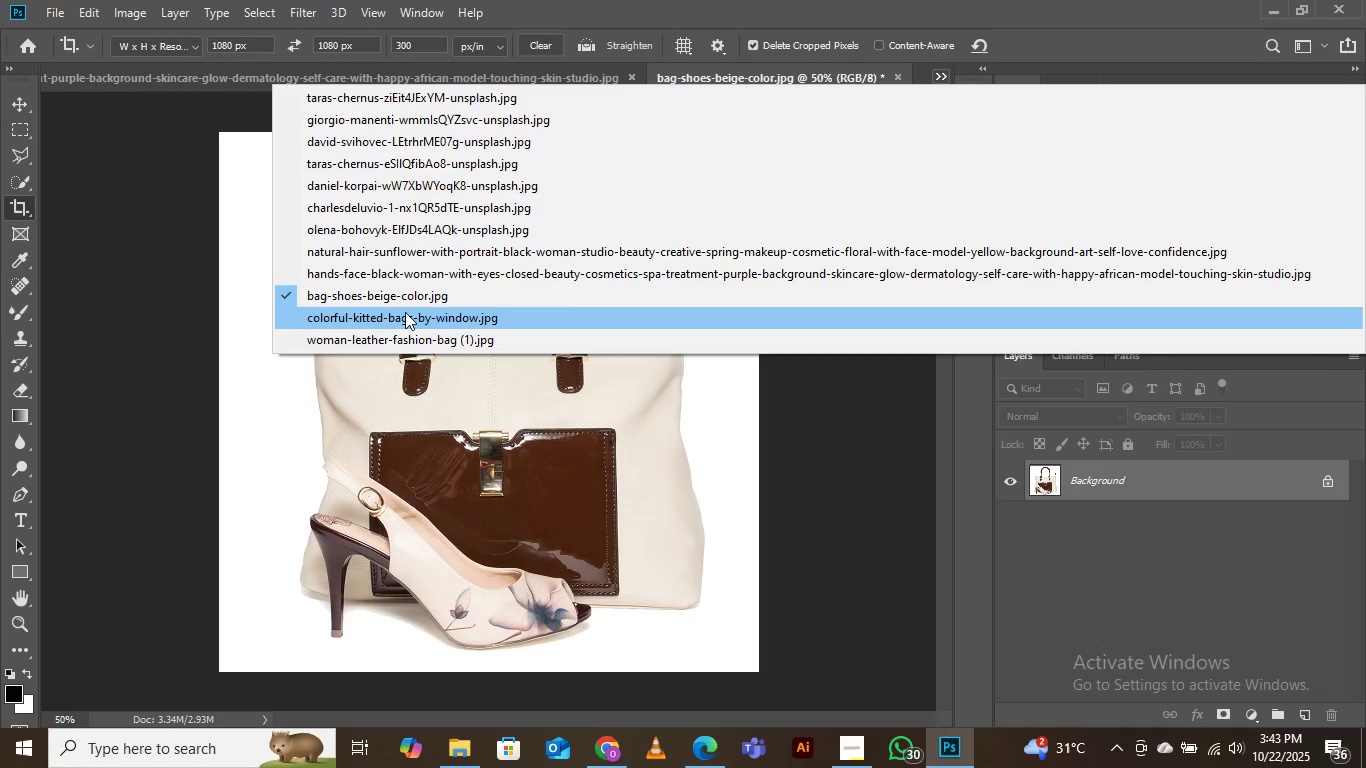 
left_click([405, 313])
 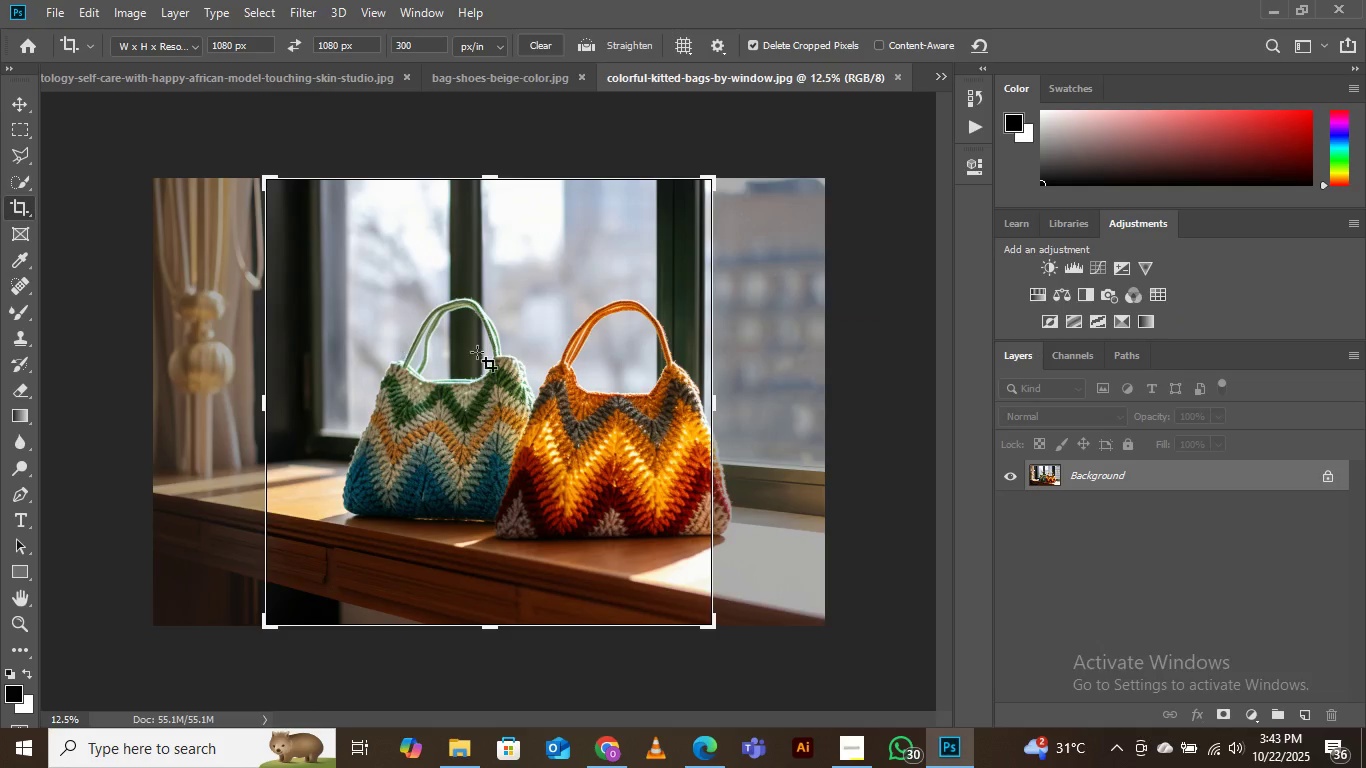 
left_click([503, 352])
 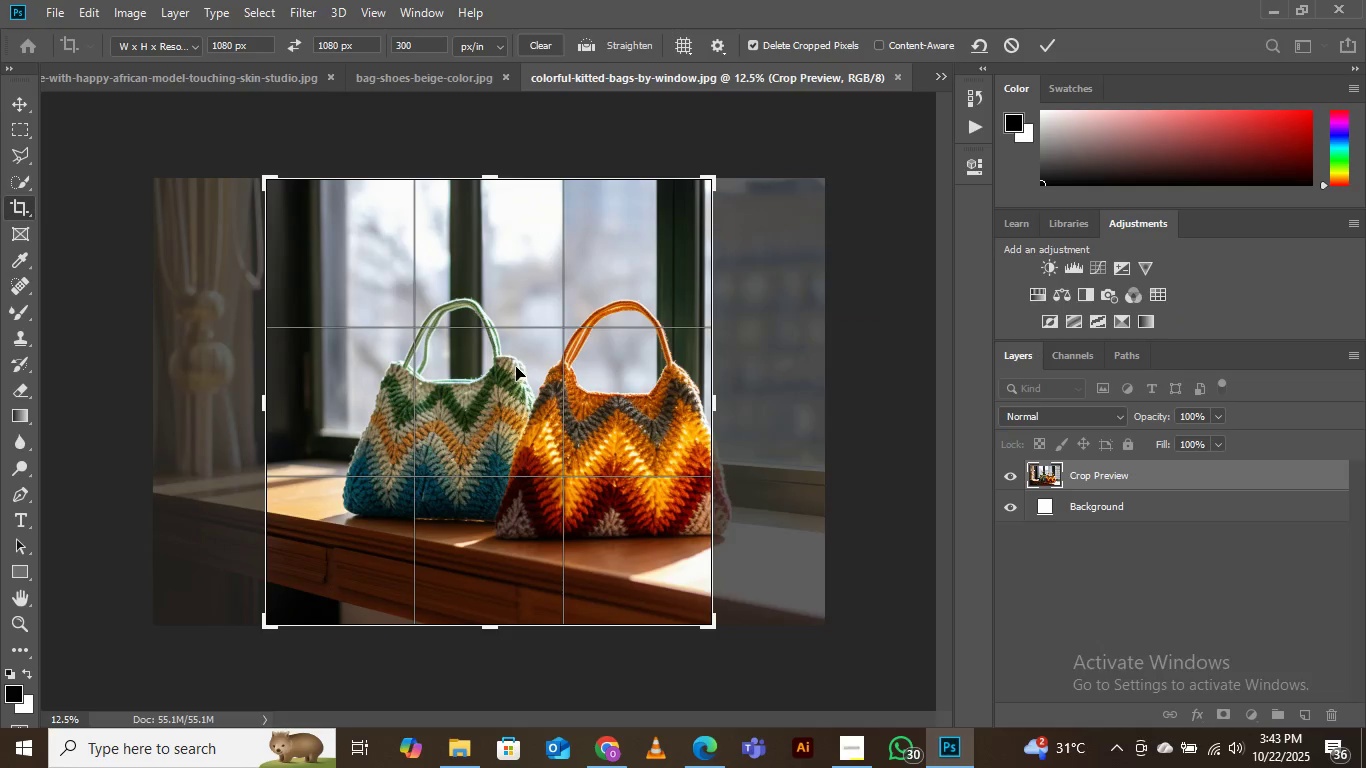 
left_click_drag(start_coordinate=[509, 367], to_coordinate=[460, 368])
 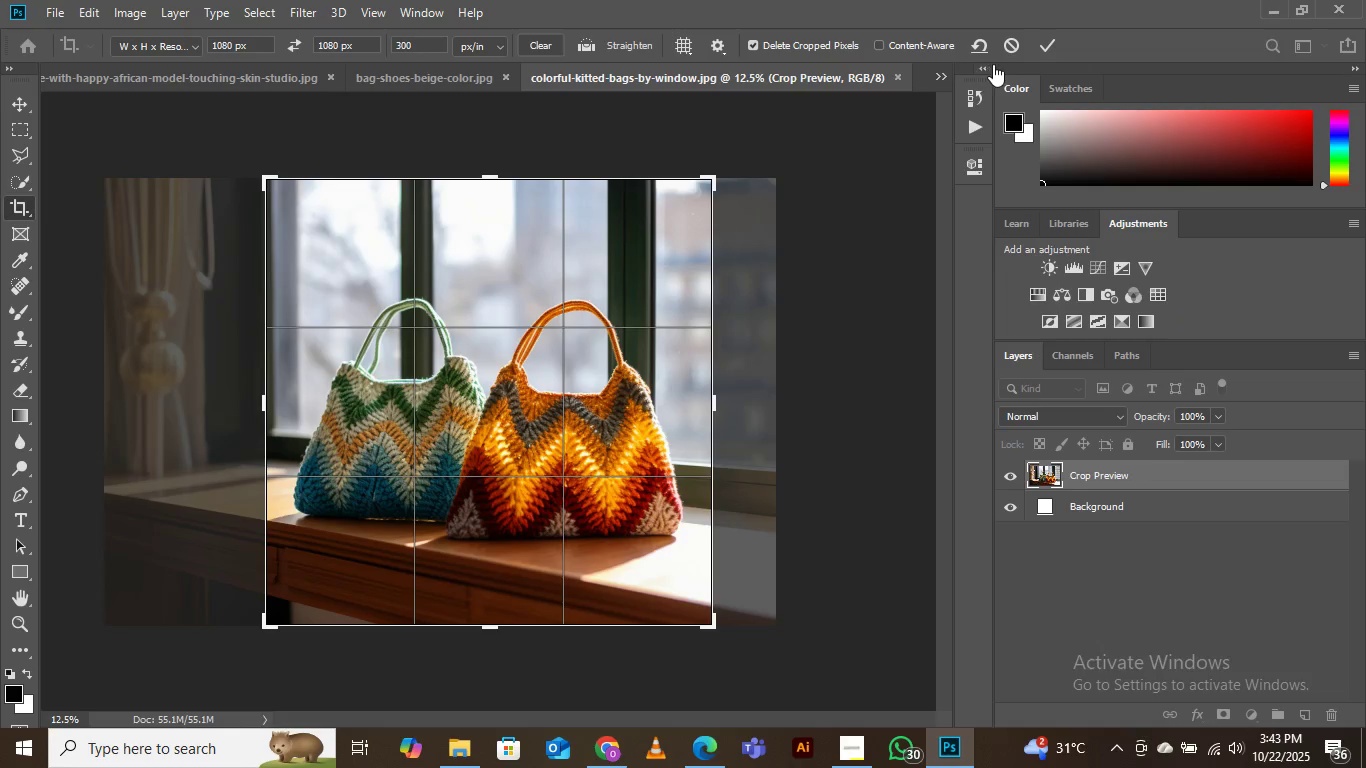 
left_click([1053, 39])
 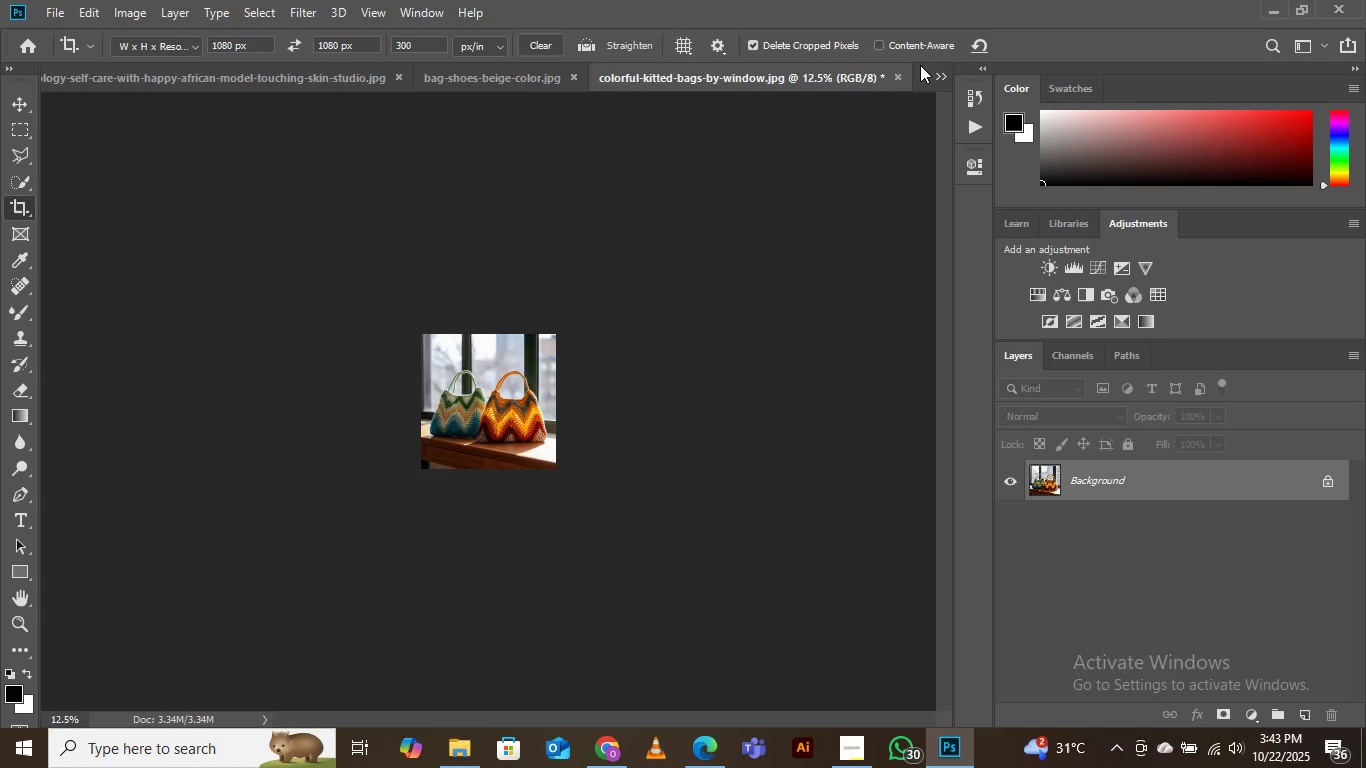 
key(Control+Equal)
 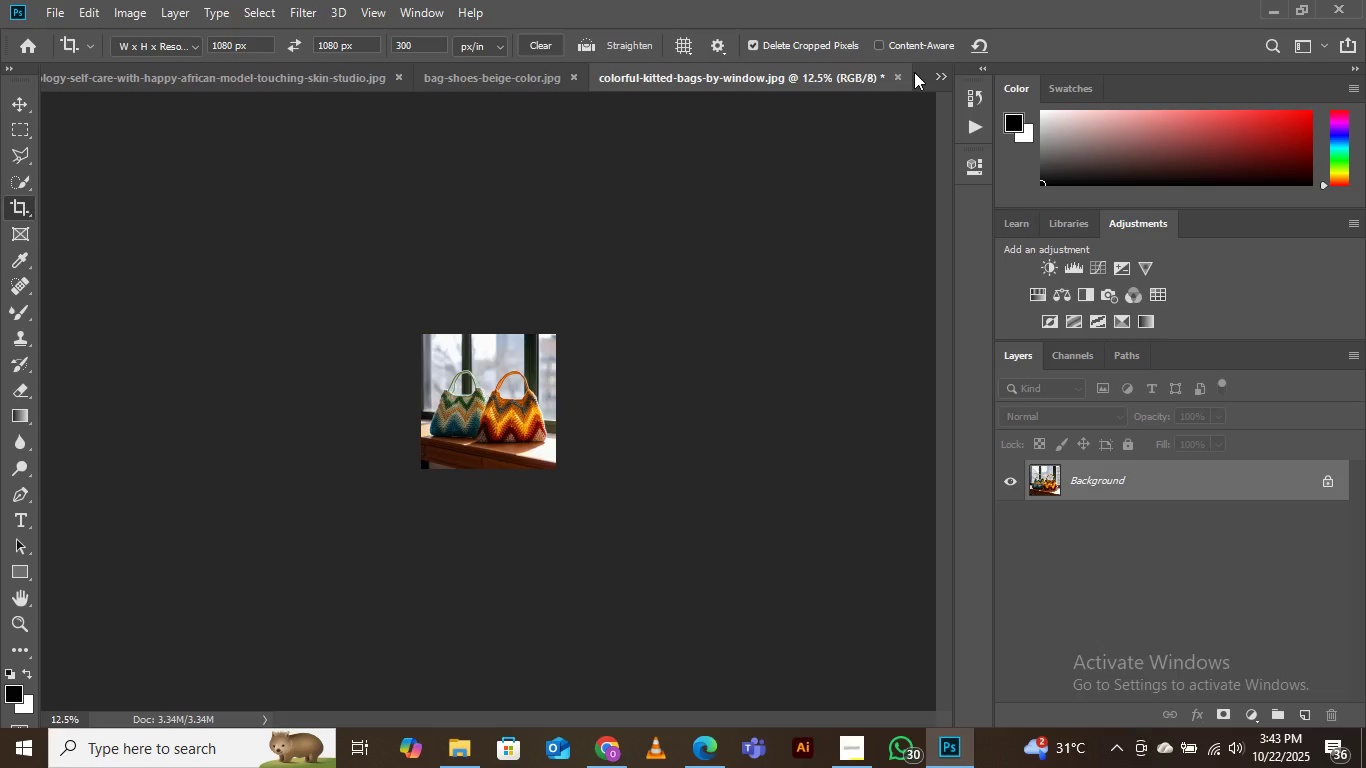 
key(Control+Equal)
 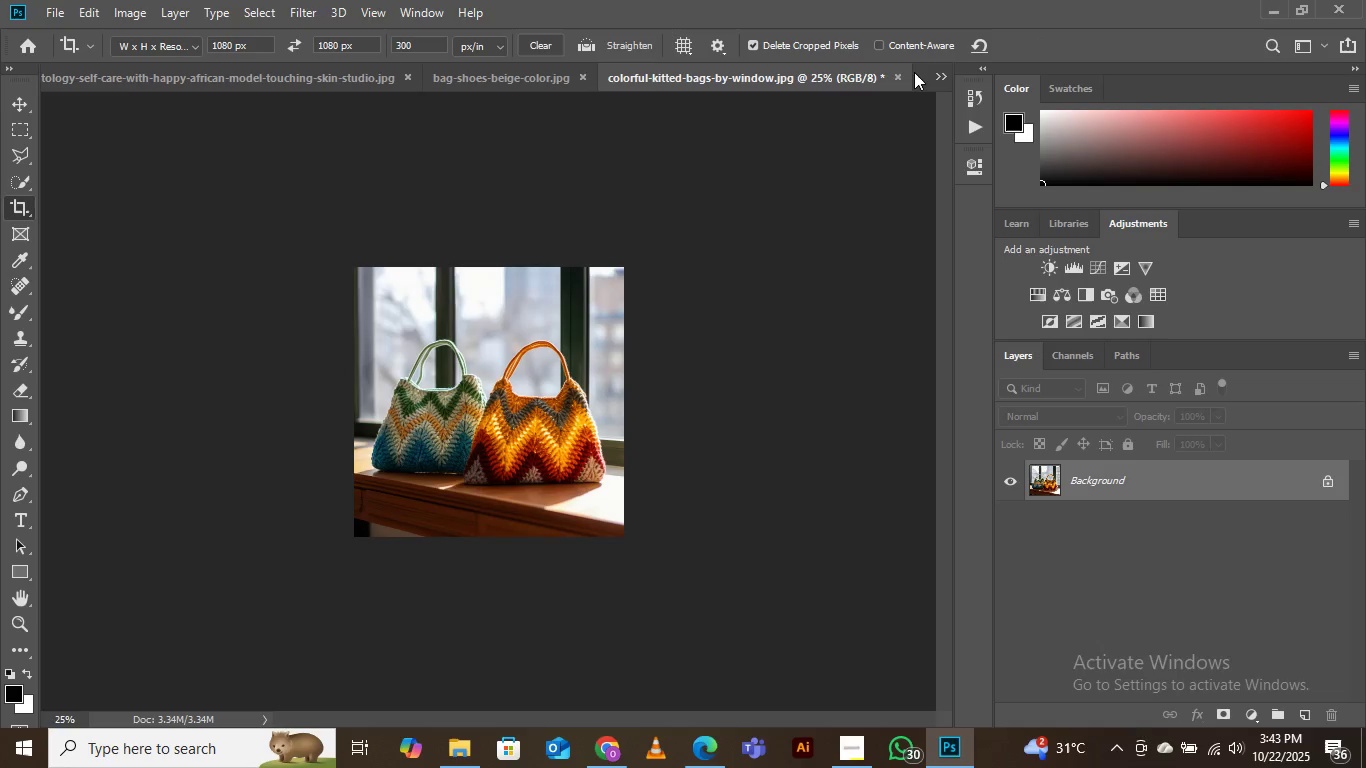 
key(Control+Equal)
 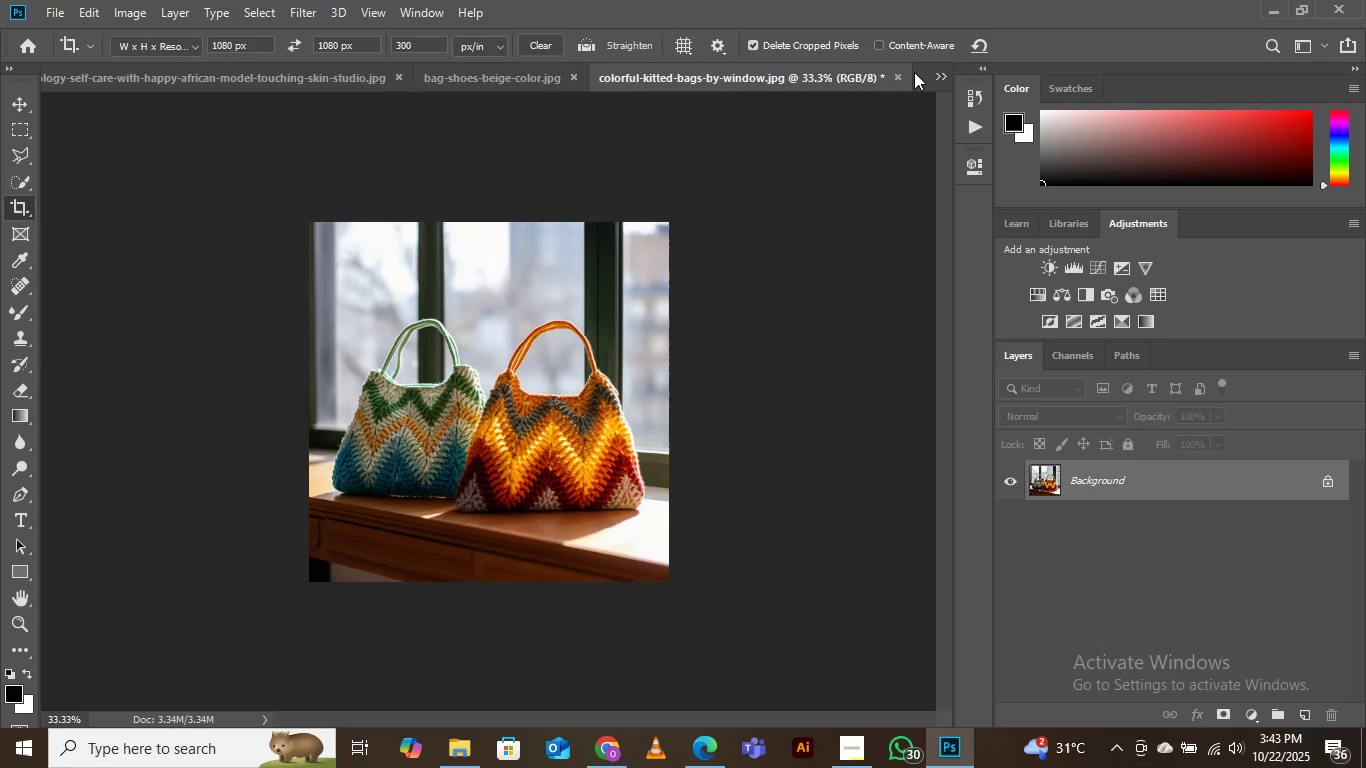 
key(Control+Equal)
 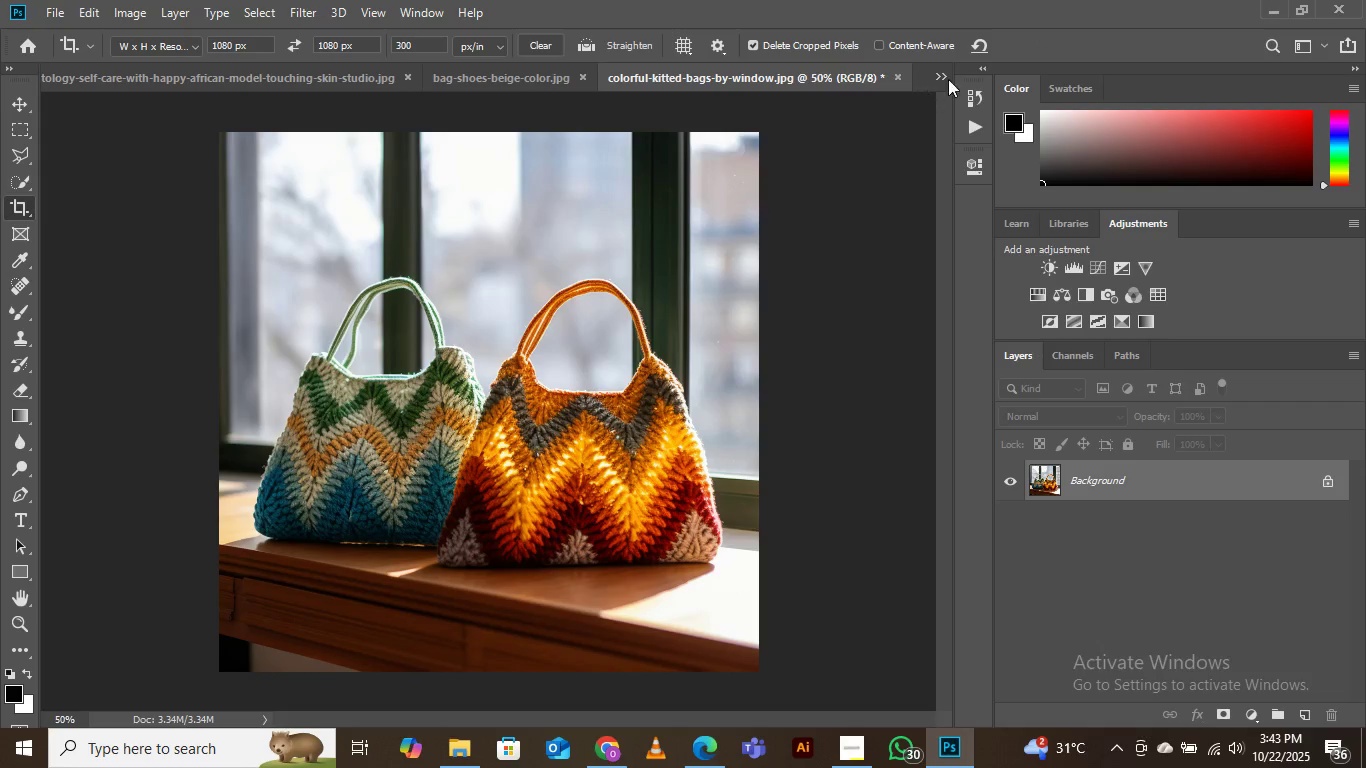 
left_click([949, 74])
 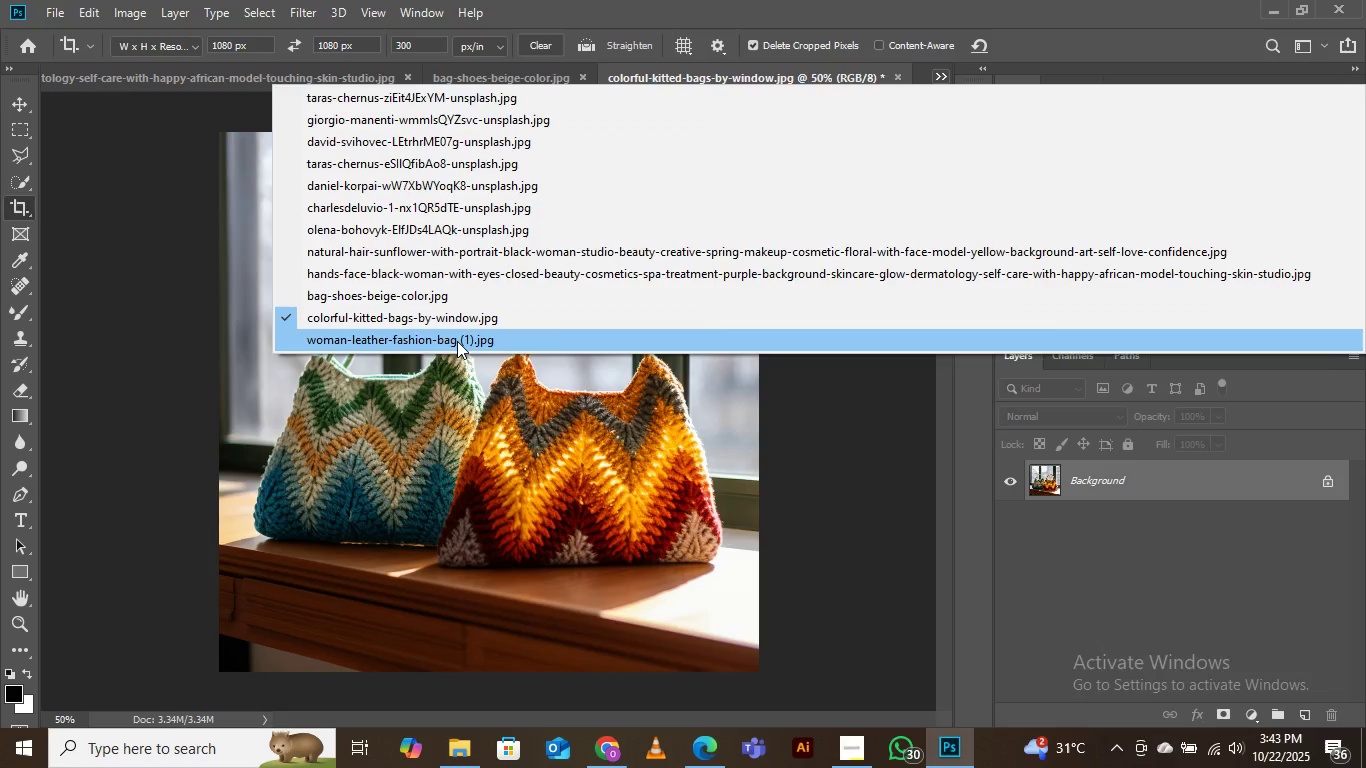 
left_click([457, 341])
 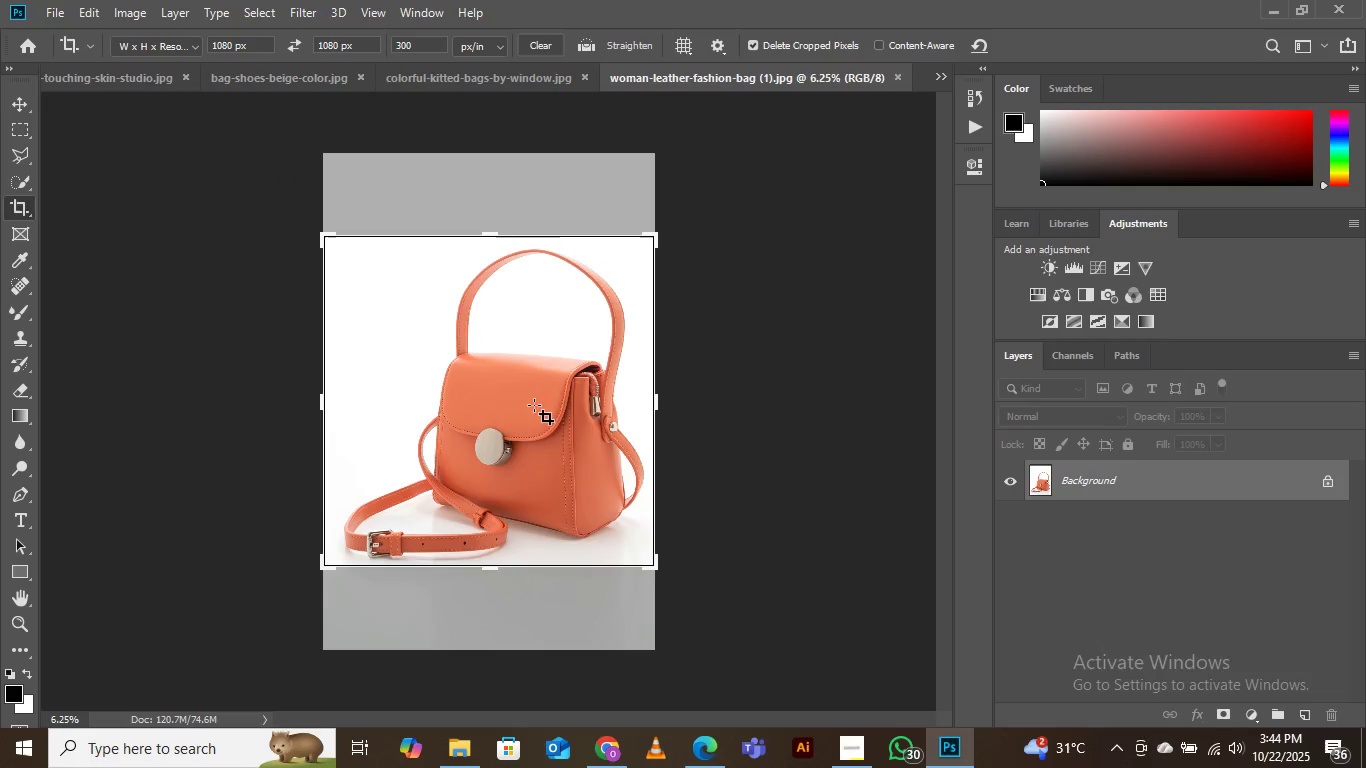 
left_click([523, 397])
 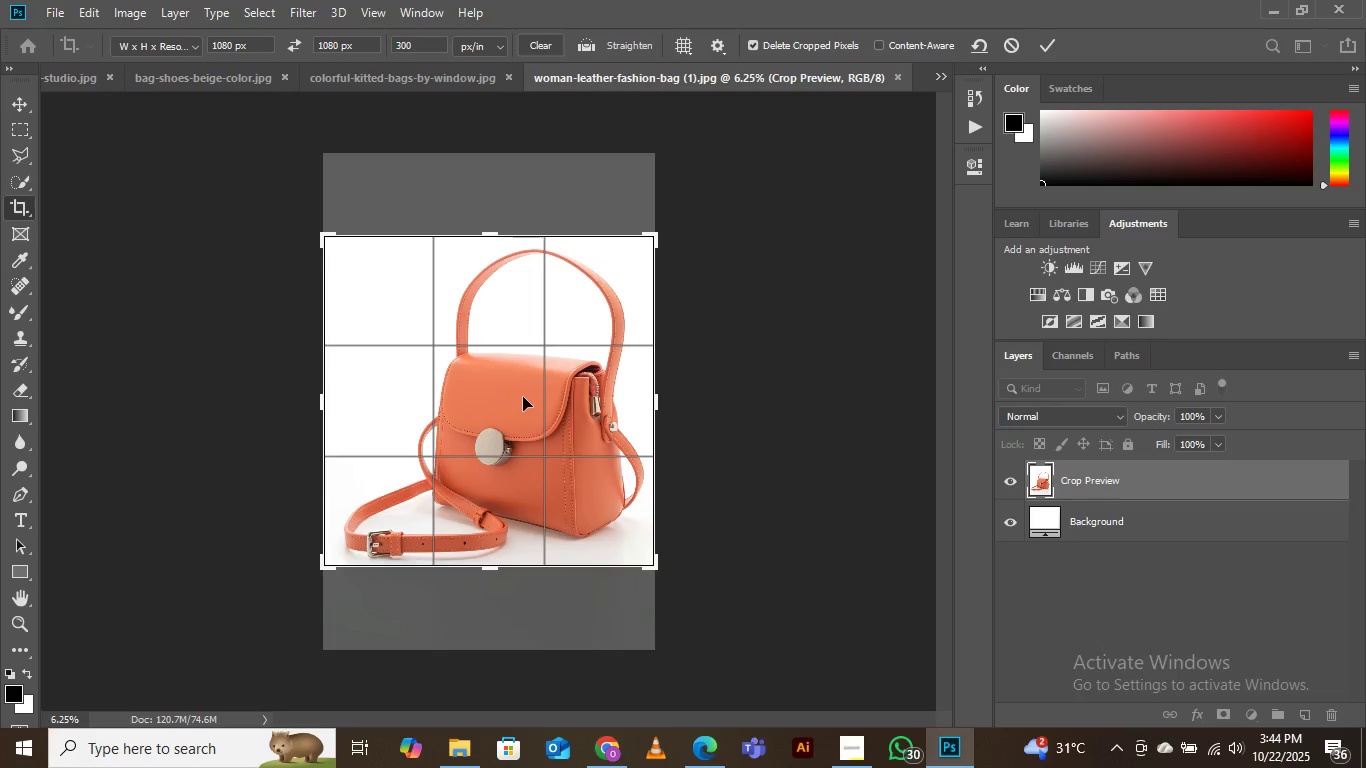 
left_click_drag(start_coordinate=[523, 397], to_coordinate=[520, 391])
 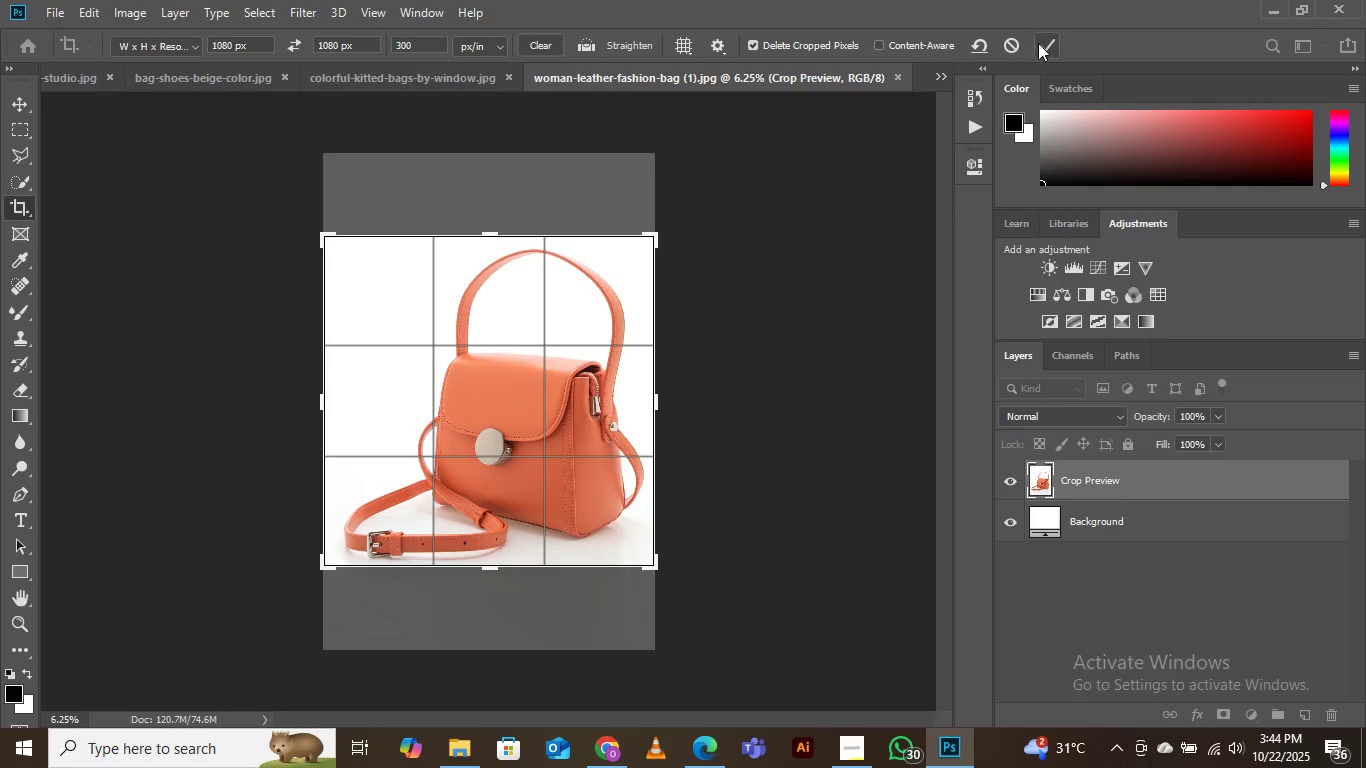 
left_click([1038, 43])
 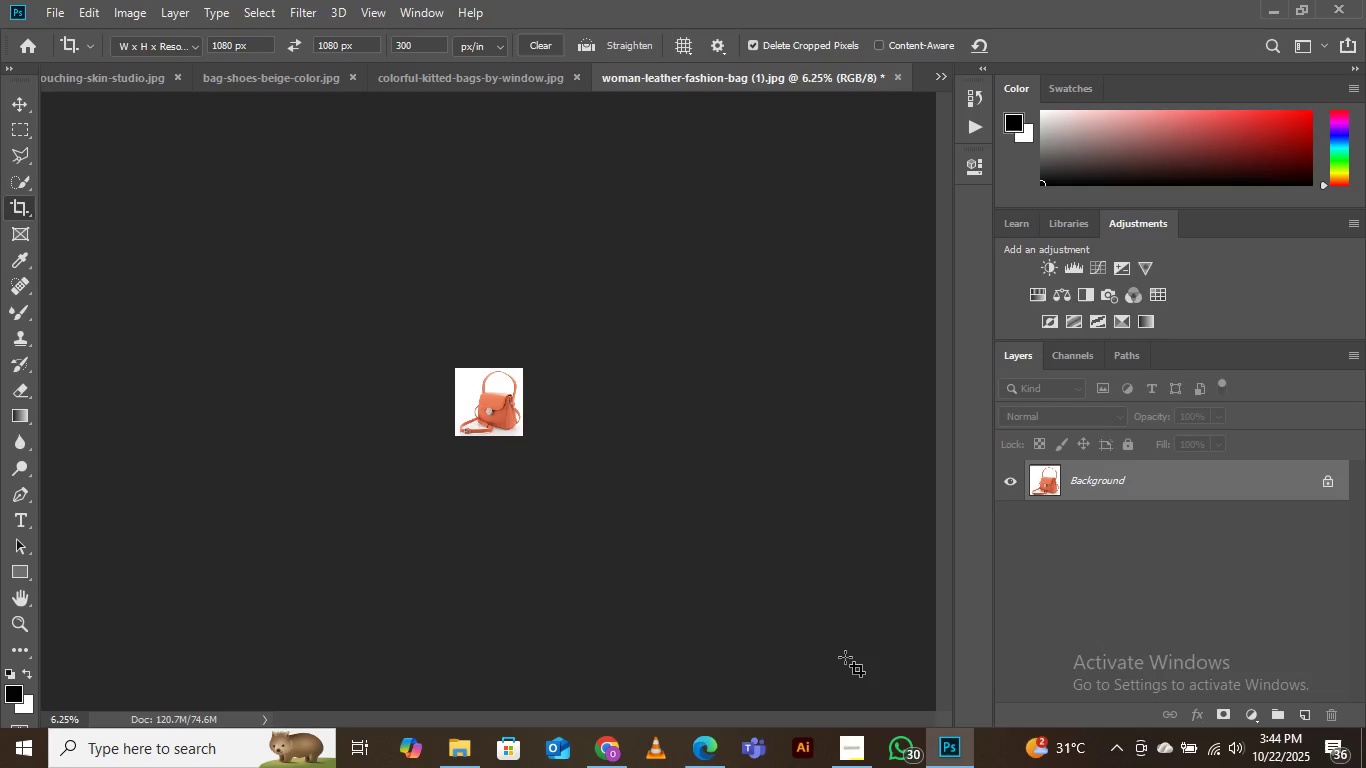 
key(Control+Equal)
 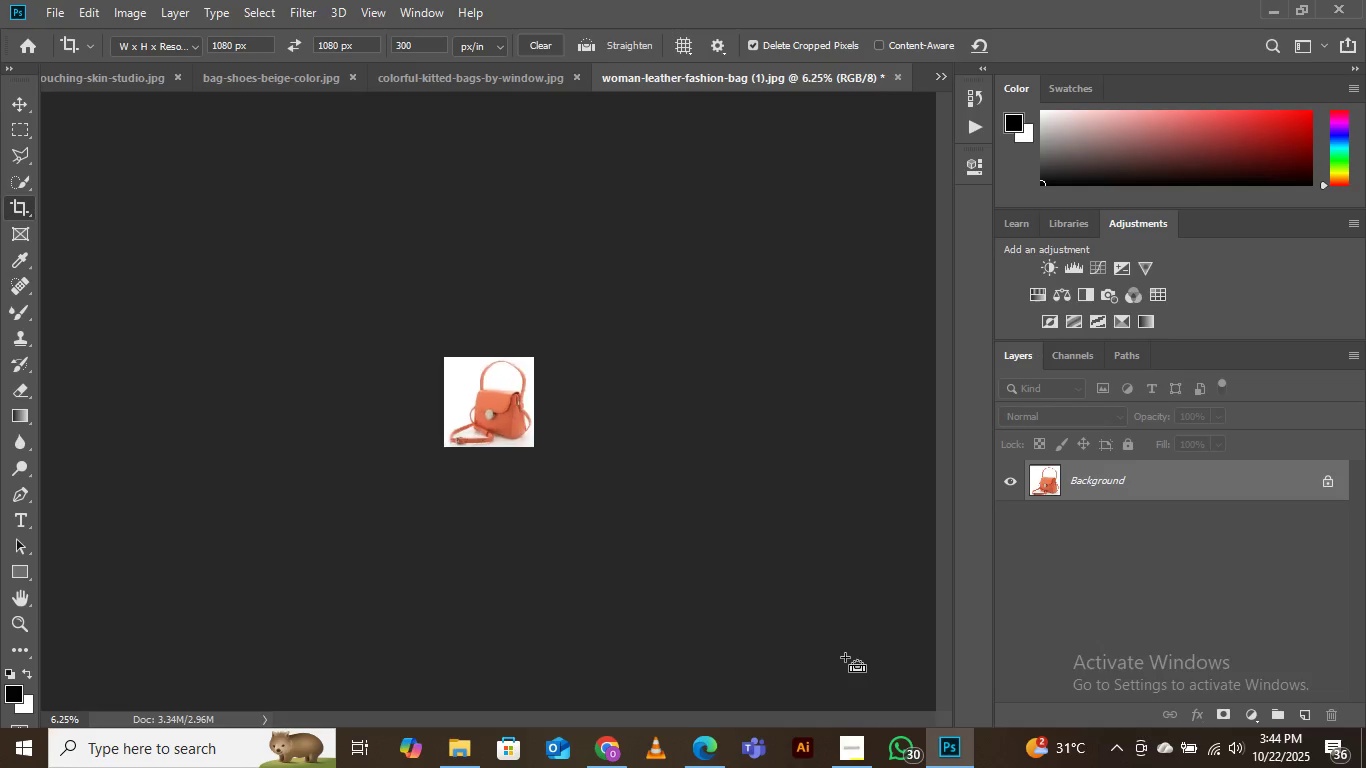 
key(Control+Equal)
 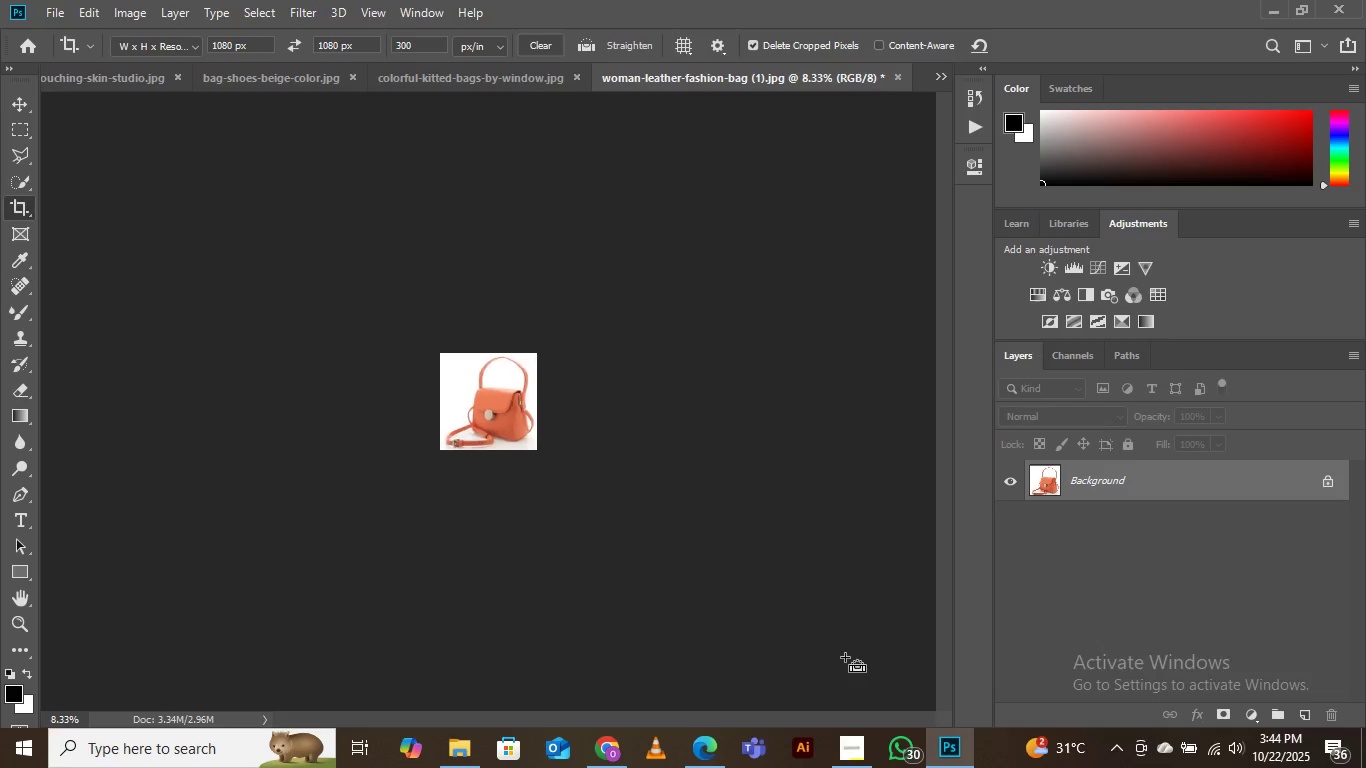 
key(Control+Equal)
 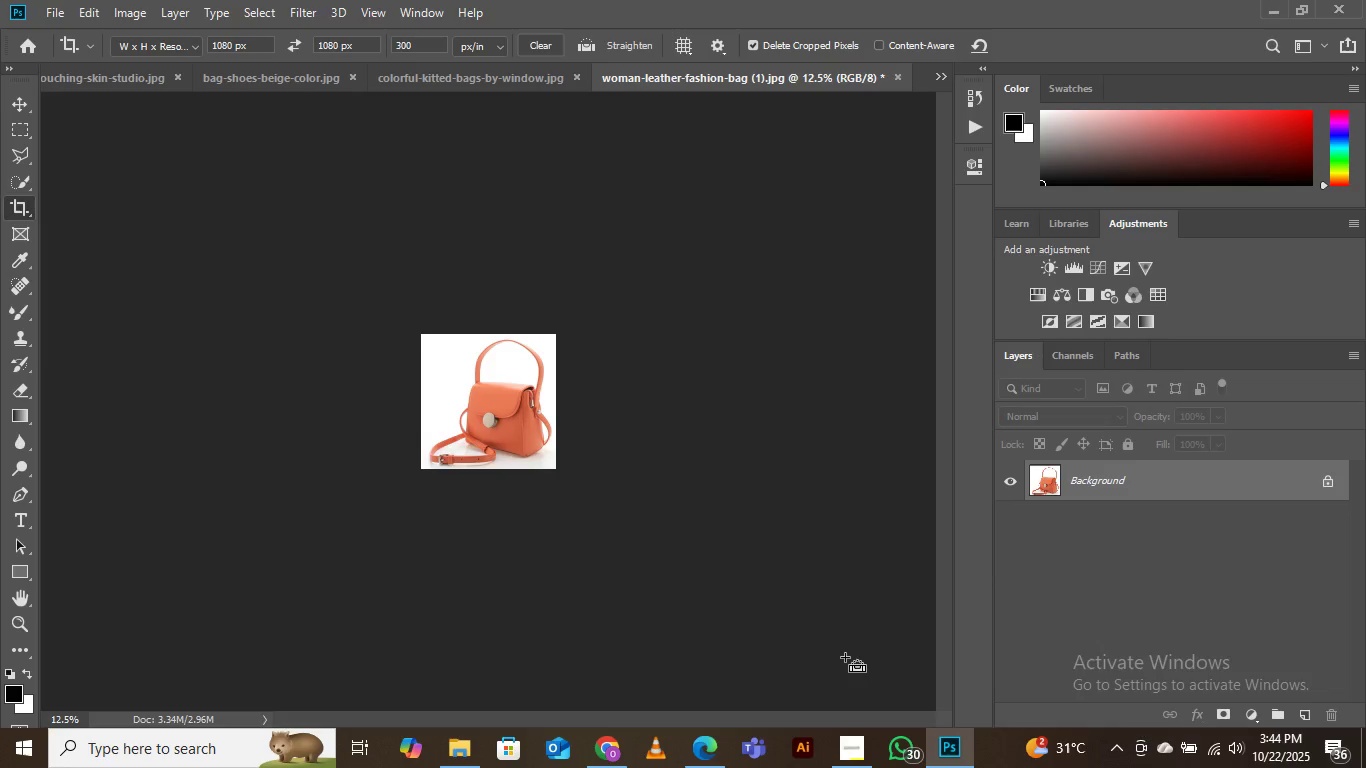 
key(Control+Equal)
 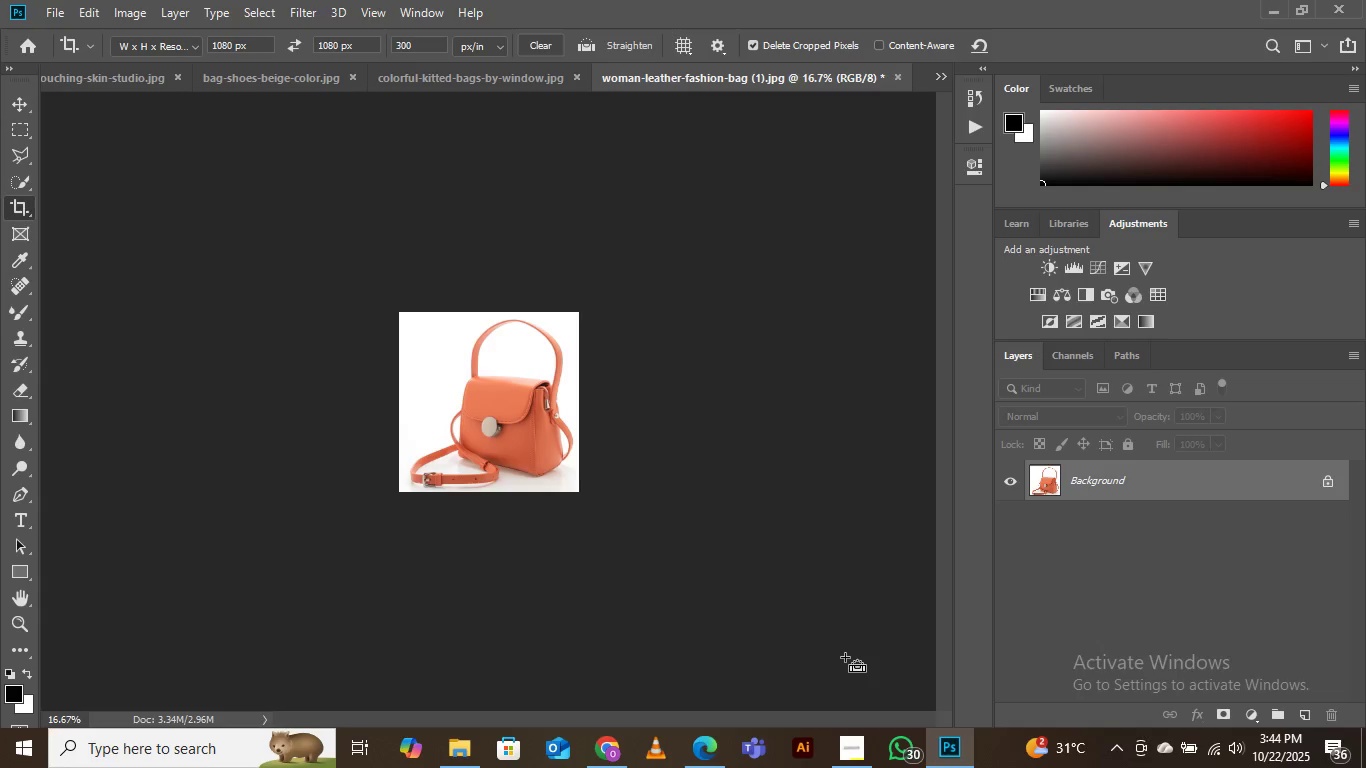 
key(Control+Equal)
 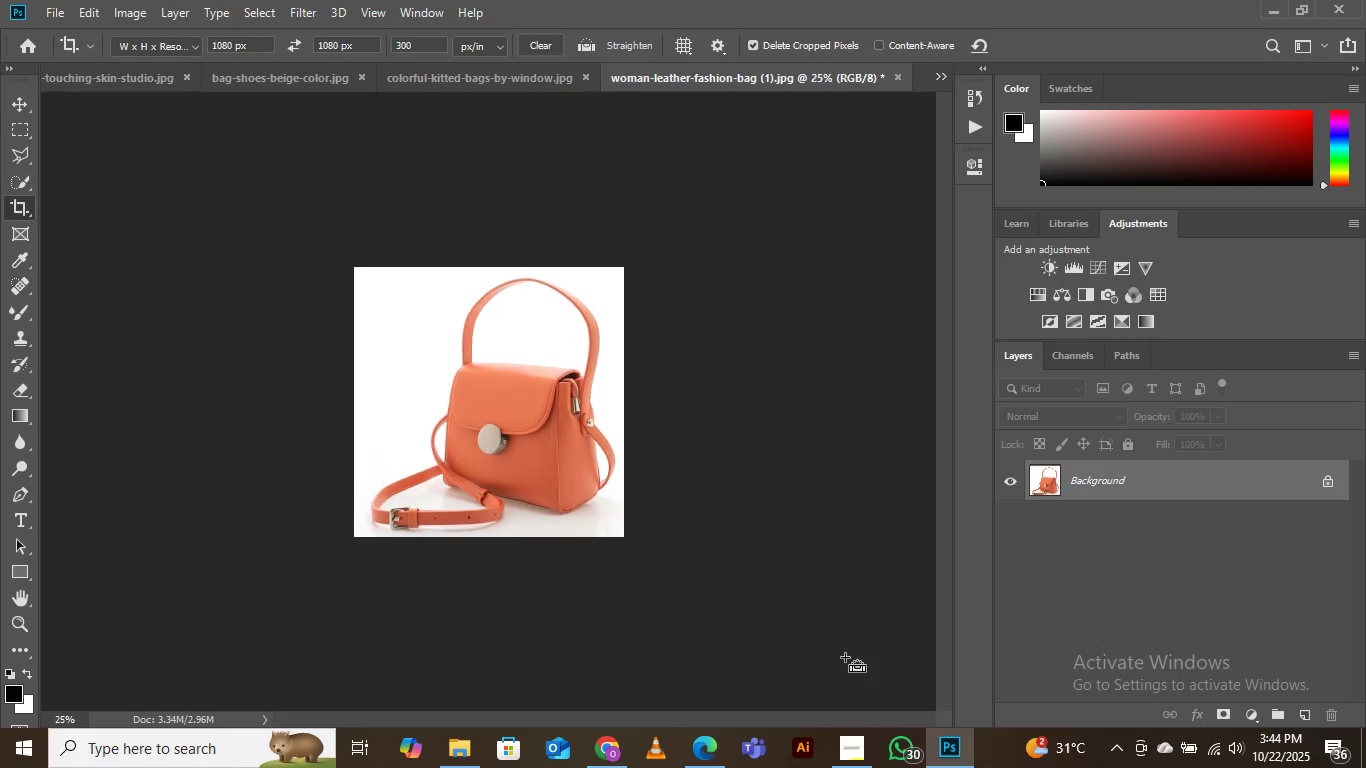 
key(Control+Equal)
 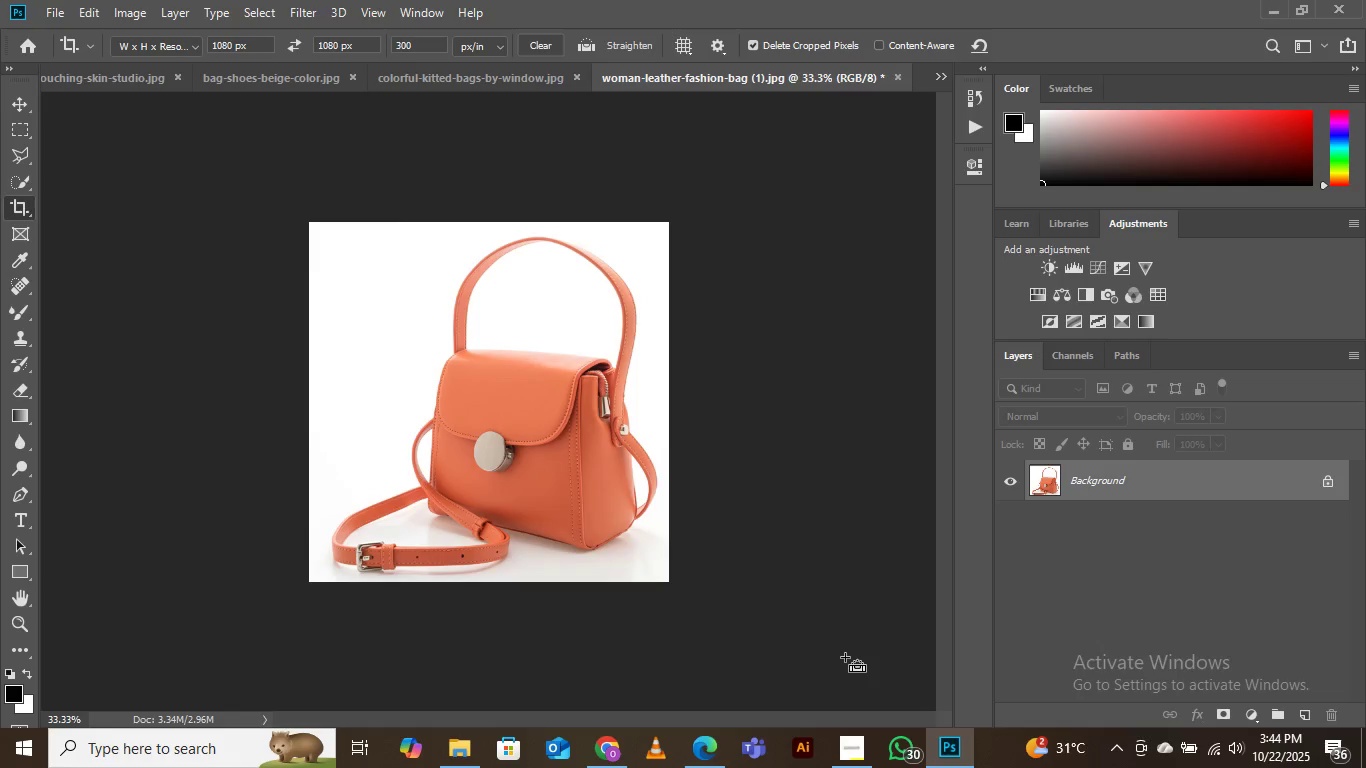 
key(Control+Equal)